 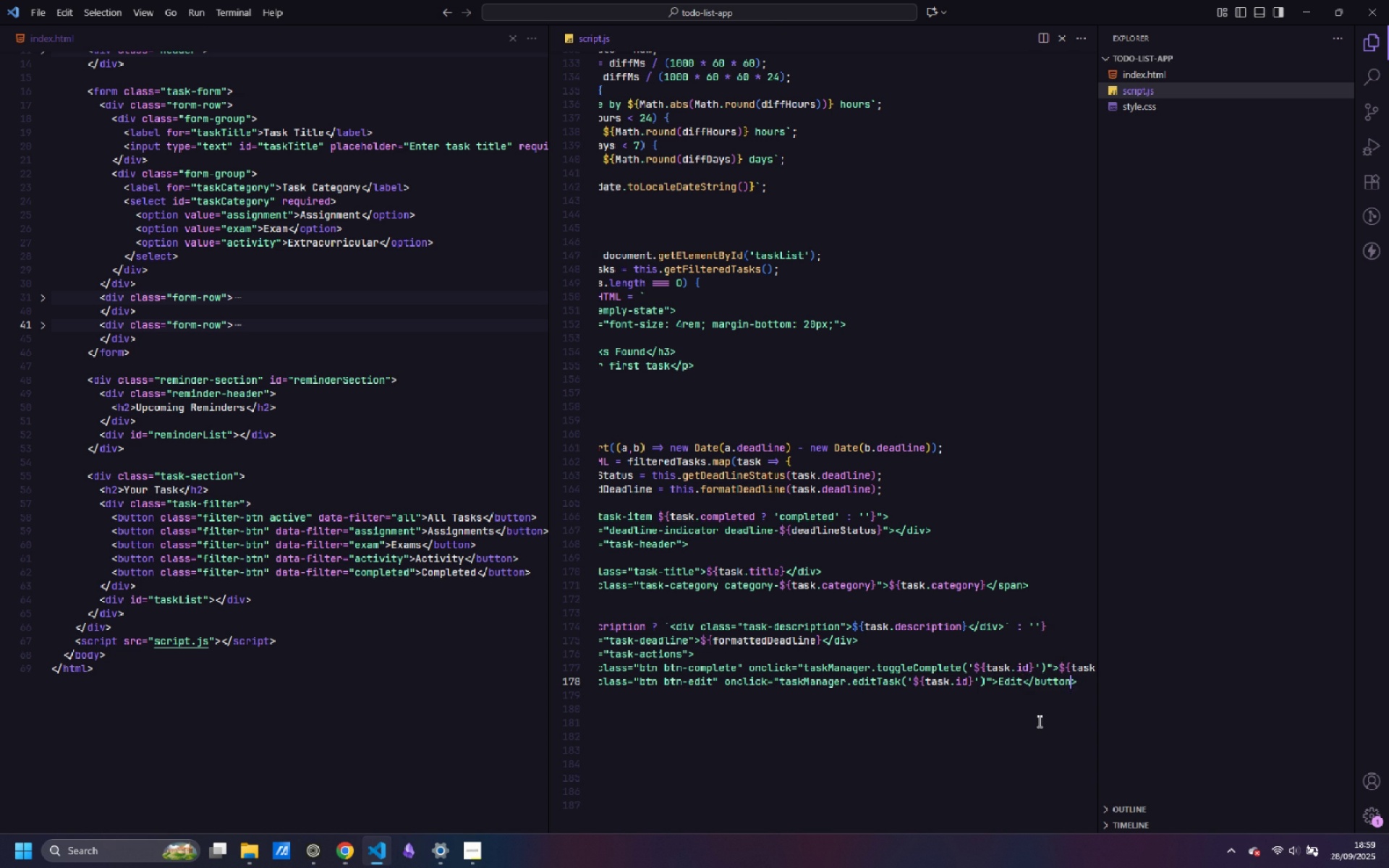 
key(Control+ArrowRight)
 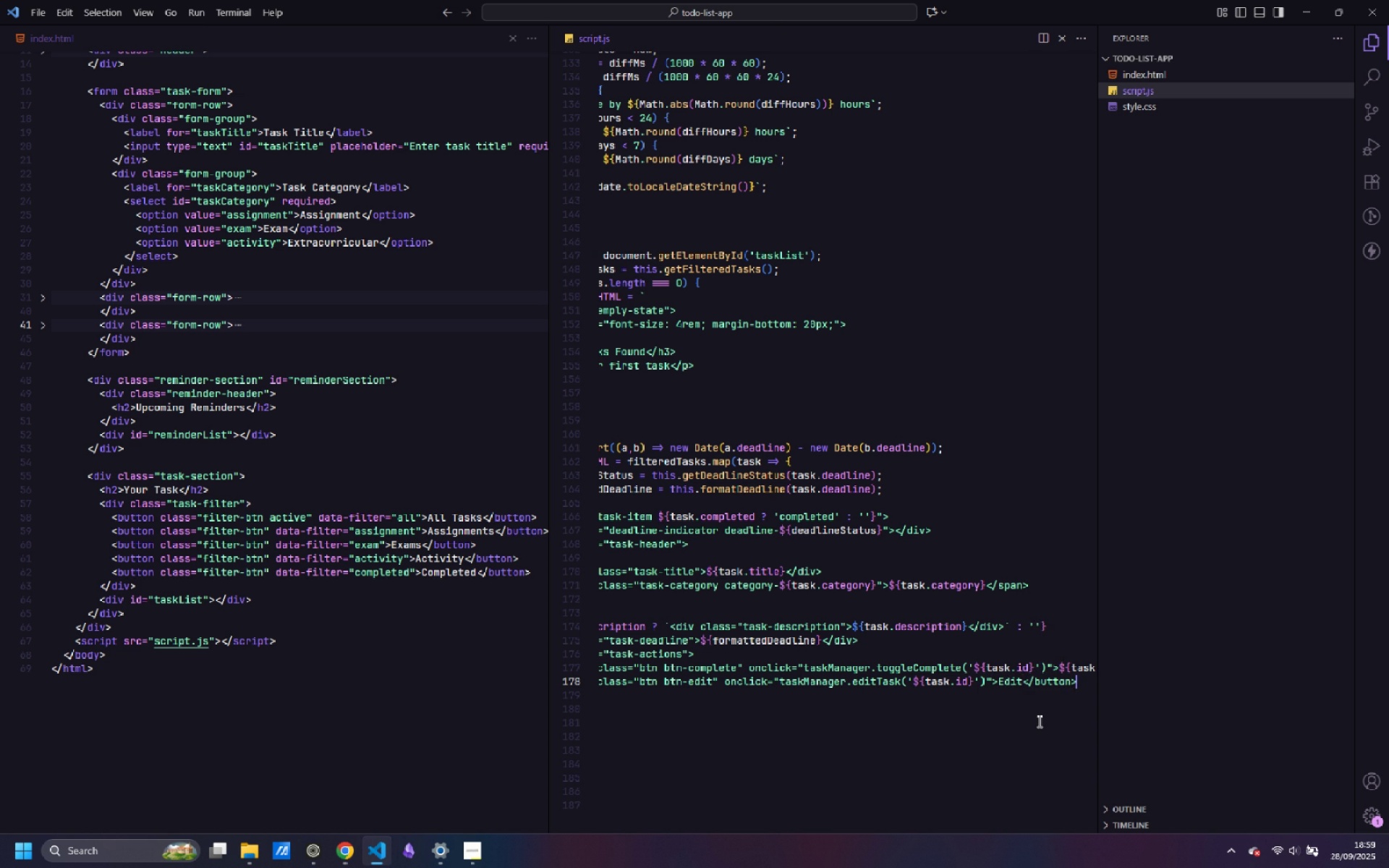 
key(Control+ArrowRight)
 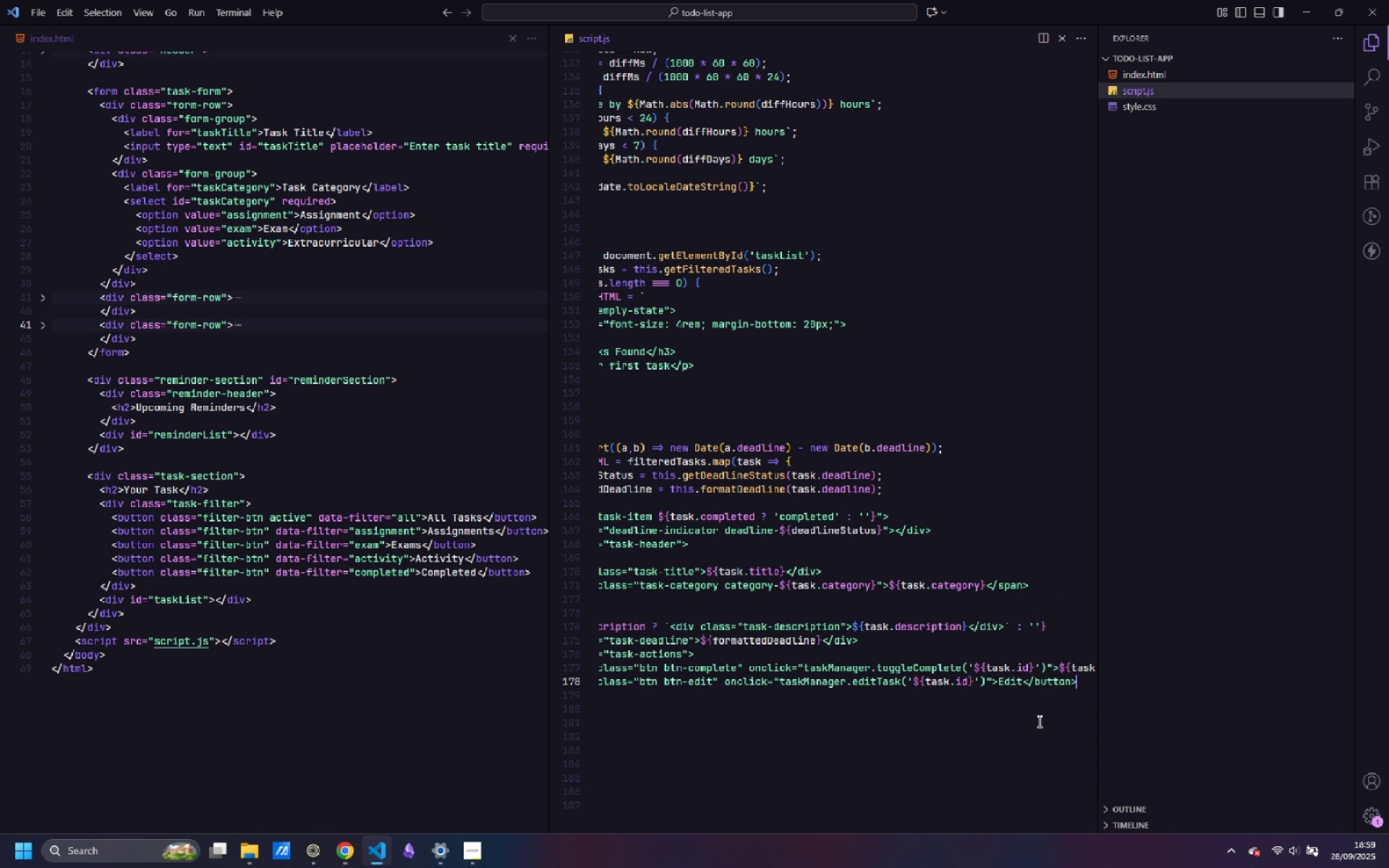 
key(Enter)
 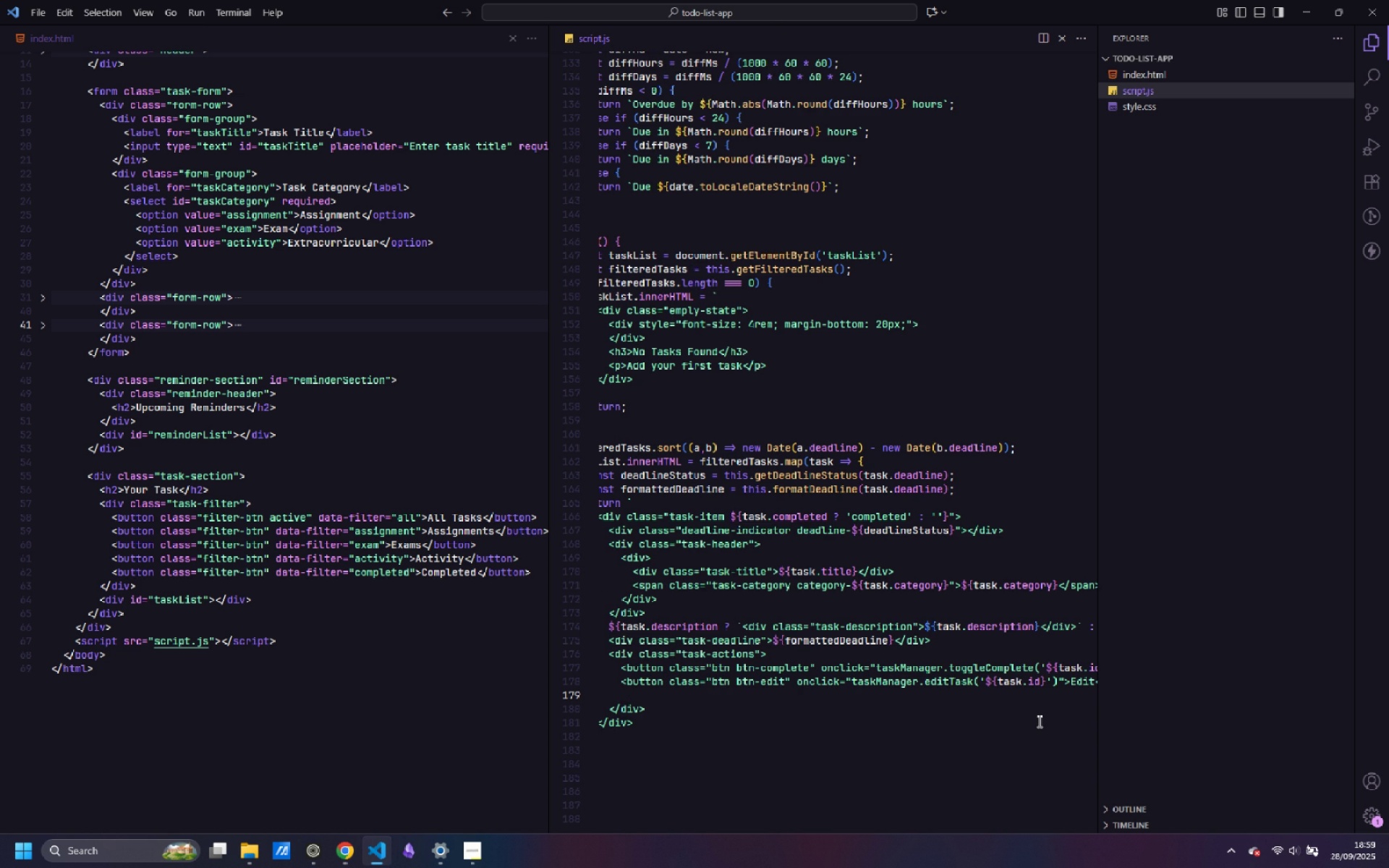 
type(<button class="btn btn-delete onc)
key(Backspace)
key(Backspace)
key(Backspace)
key(Backspace)
type(" con)
key(Backspace)
key(Backspace)
key(Backspace)
type(onclick="taskManager.)